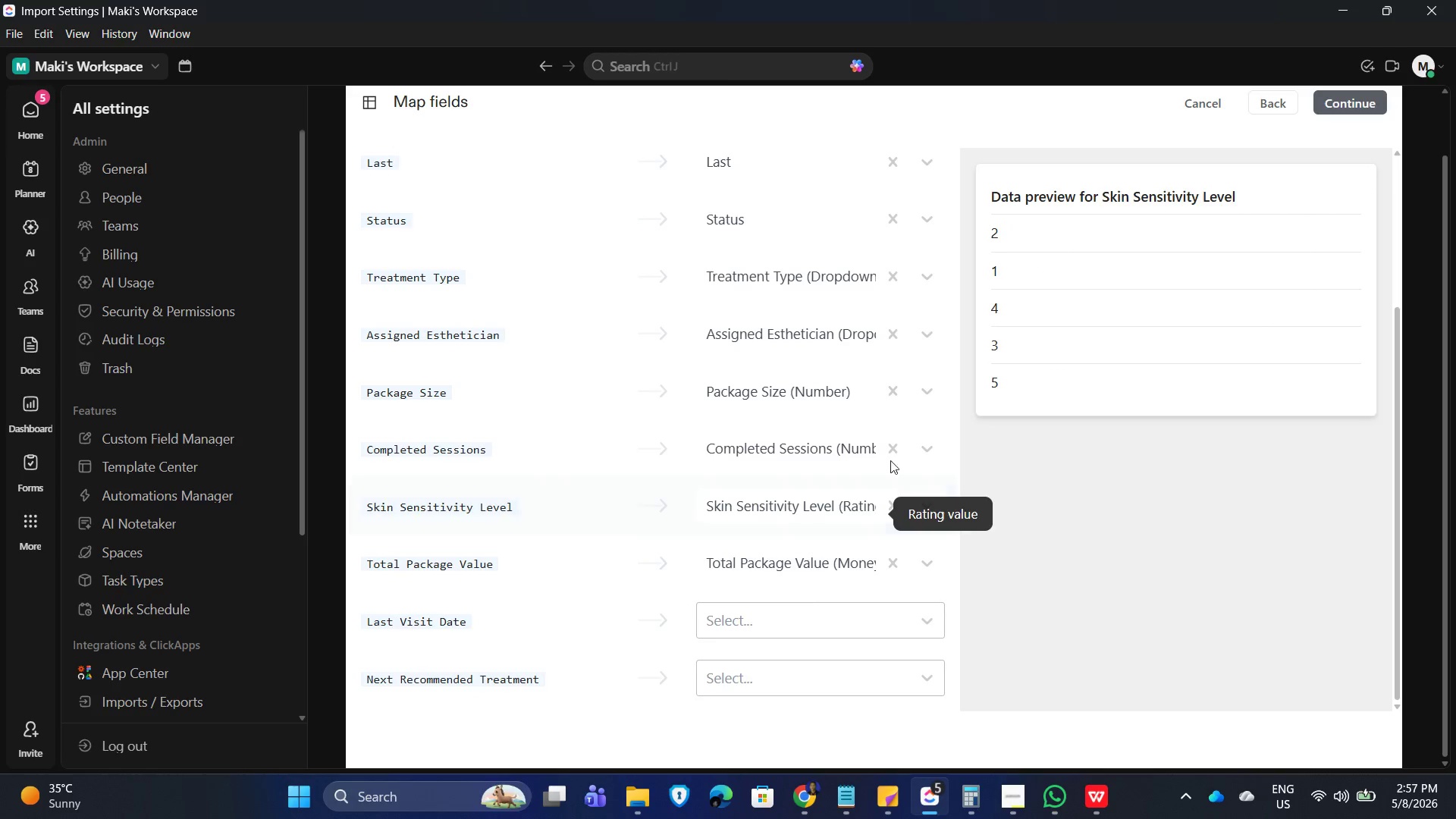 
left_click([832, 631])
 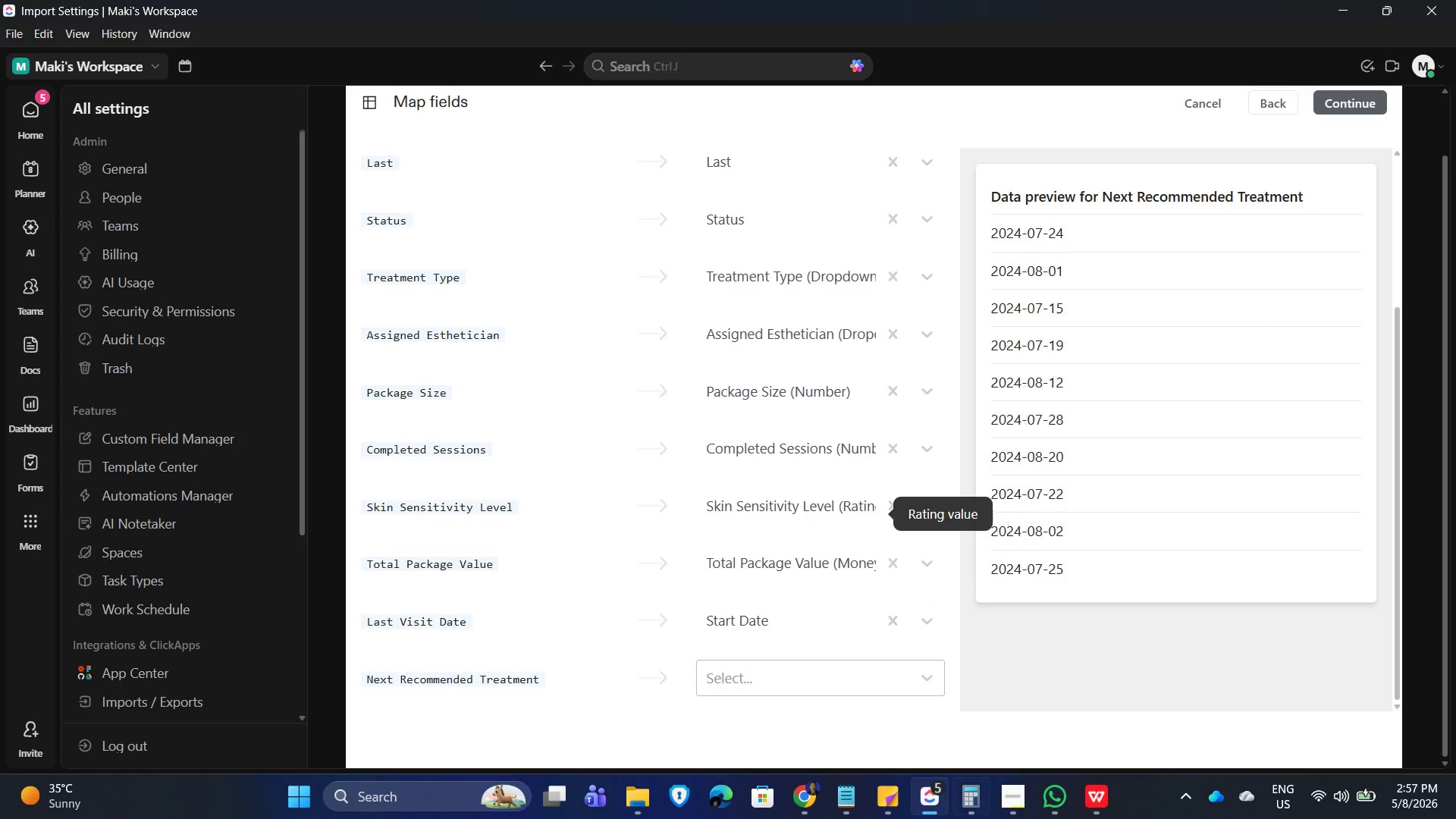 
left_click([1015, 808])